 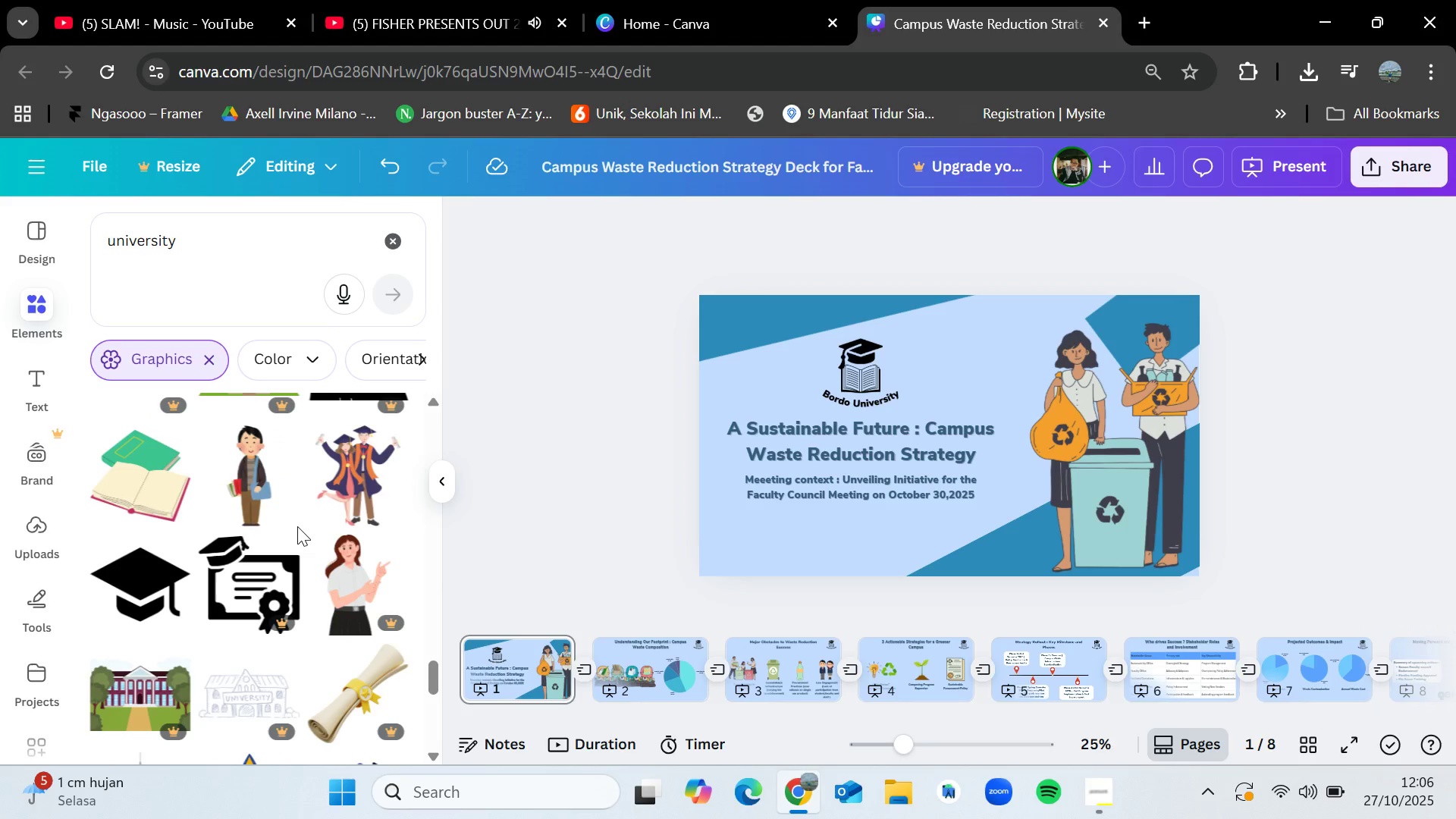 
left_click([630, 518])
 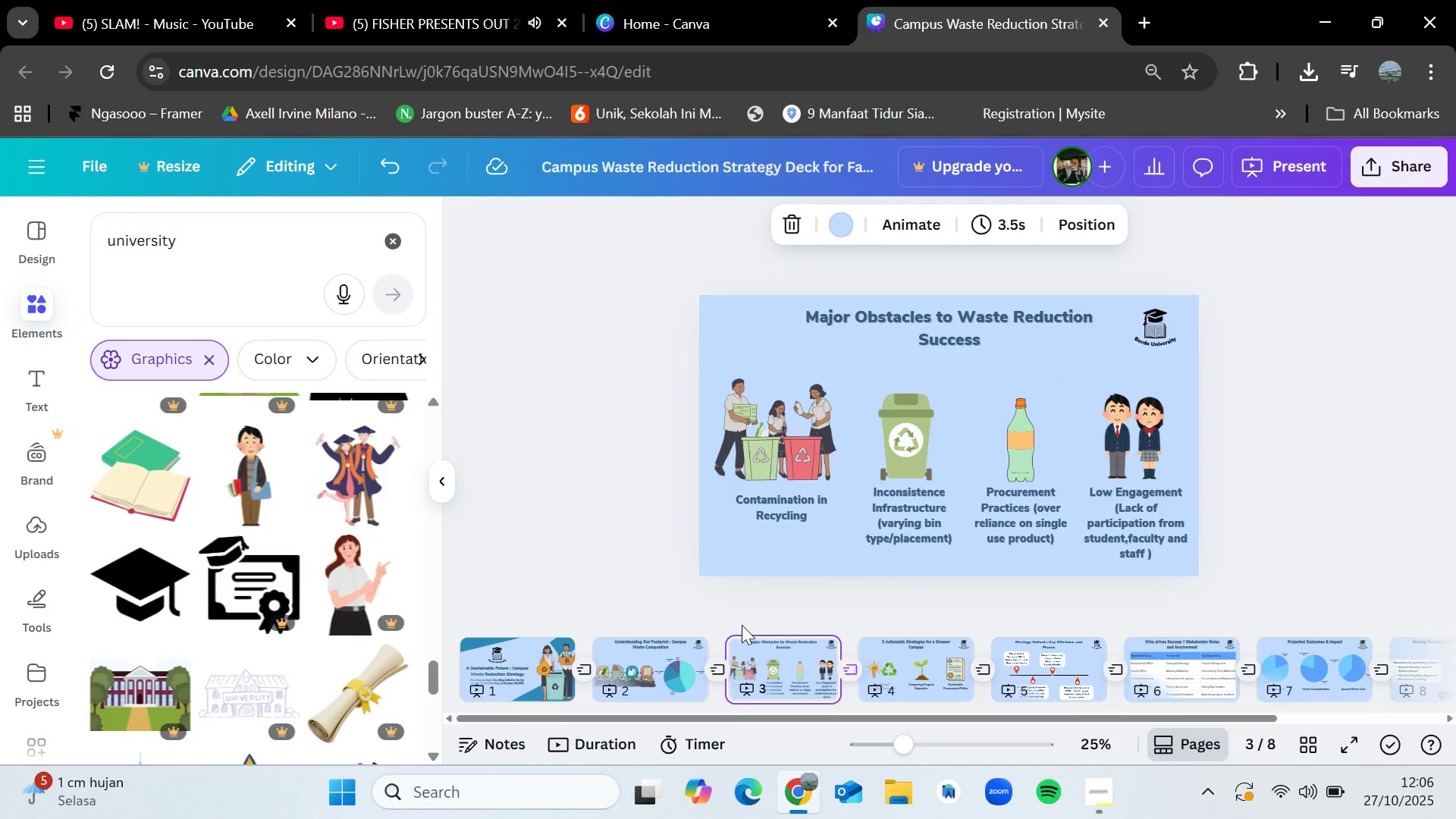 
left_click([890, 655])
 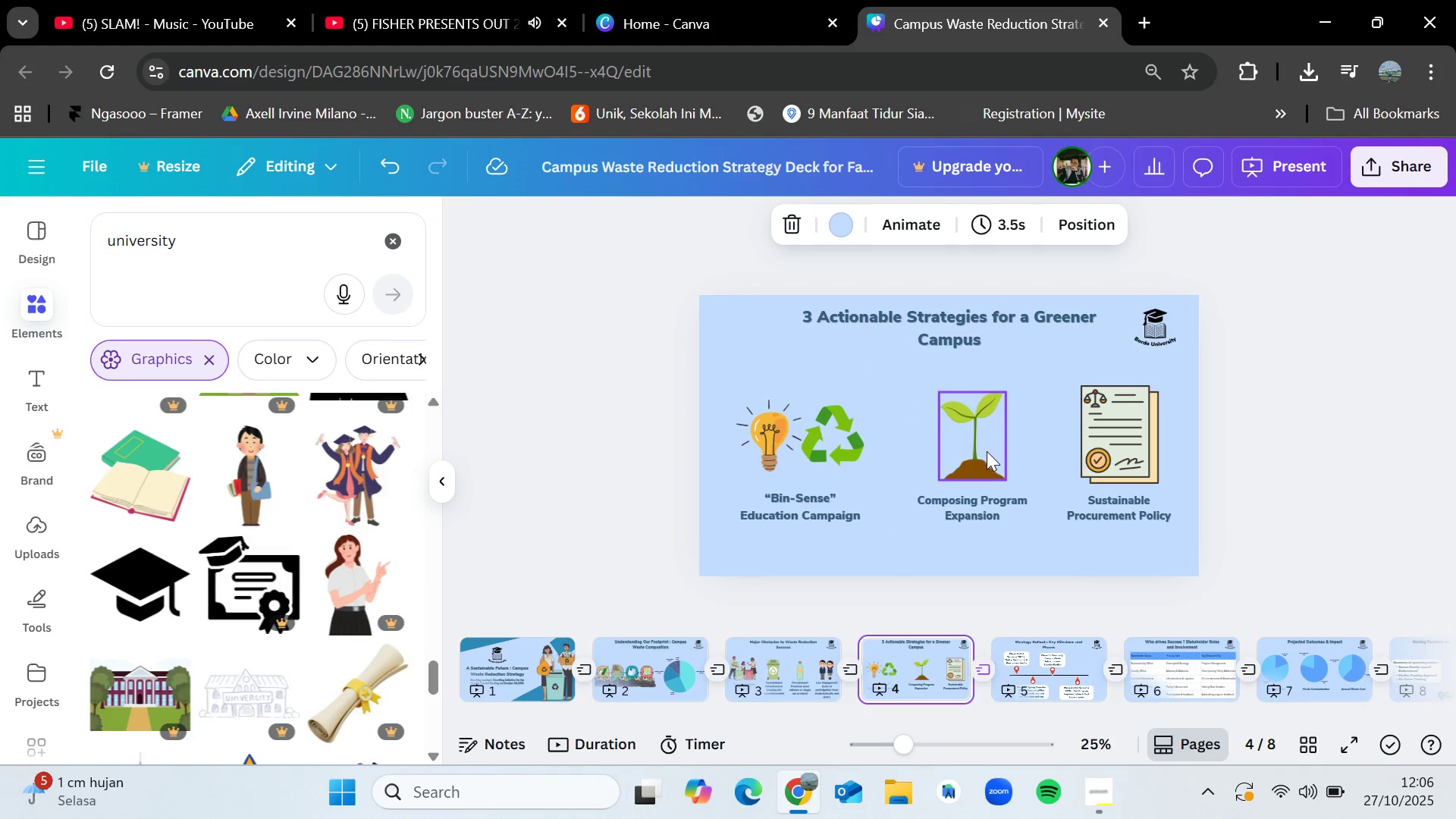 
left_click([1015, 651])
 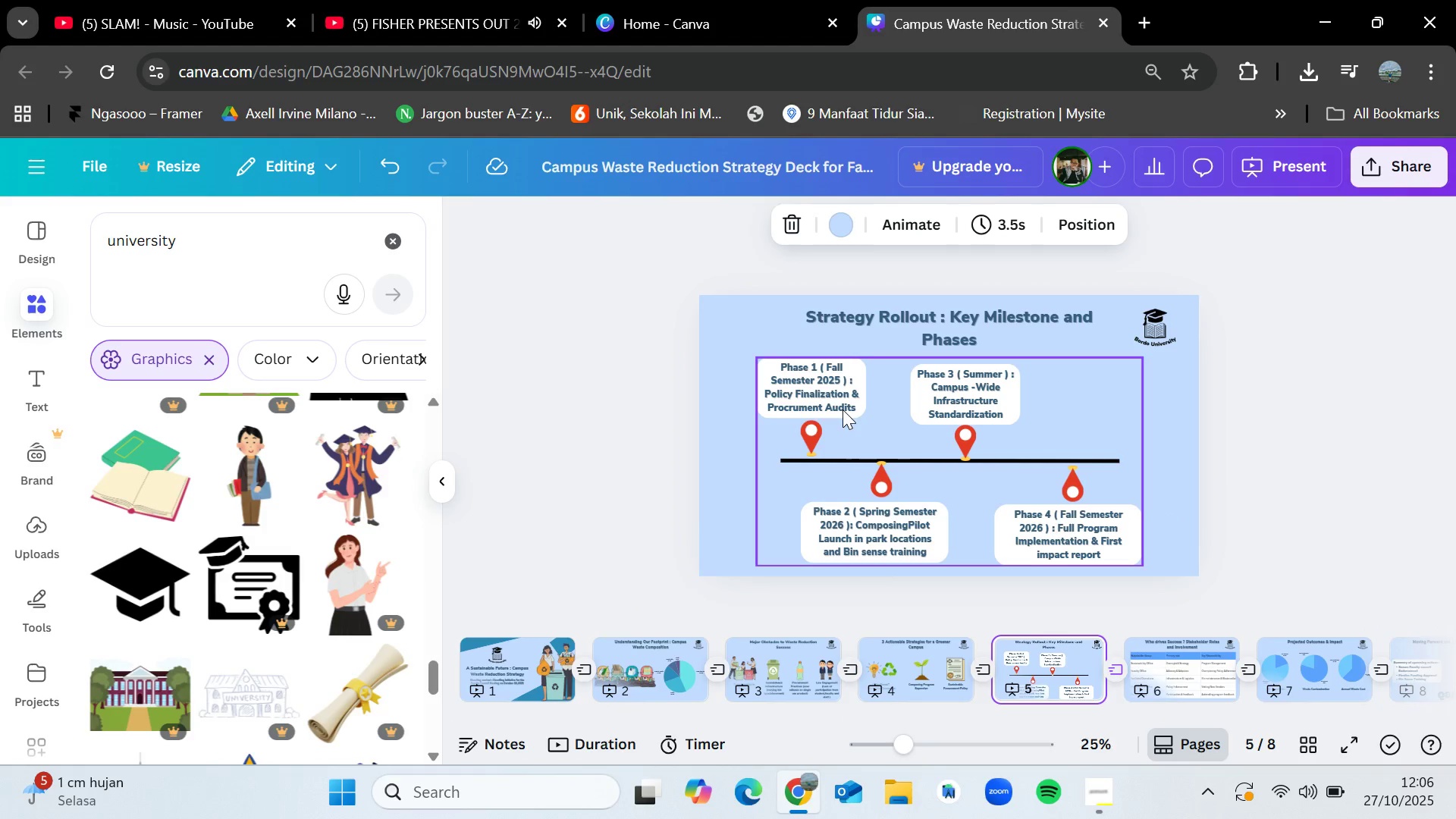 
left_click([1145, 662])
 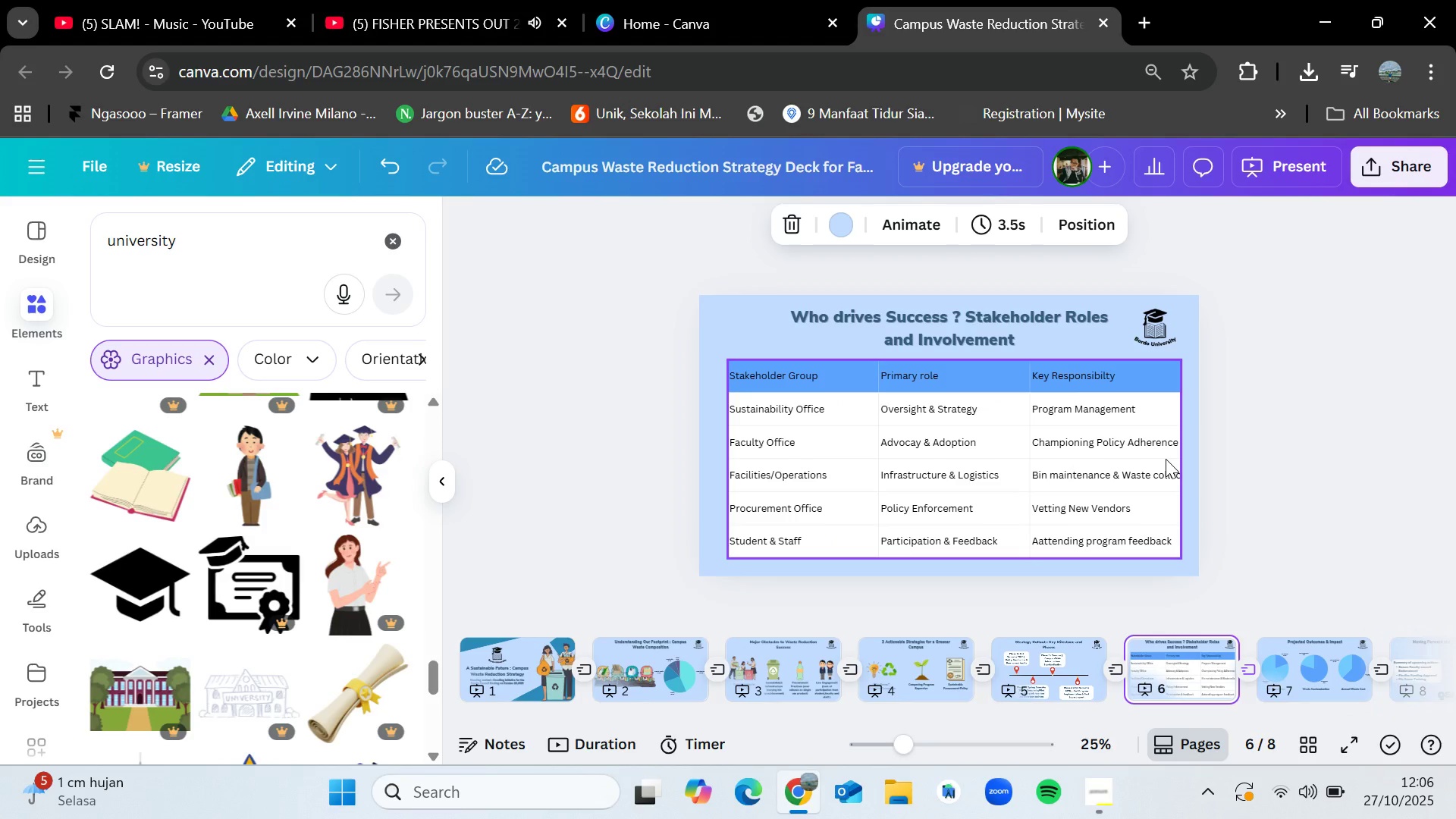 
left_click([1328, 463])
 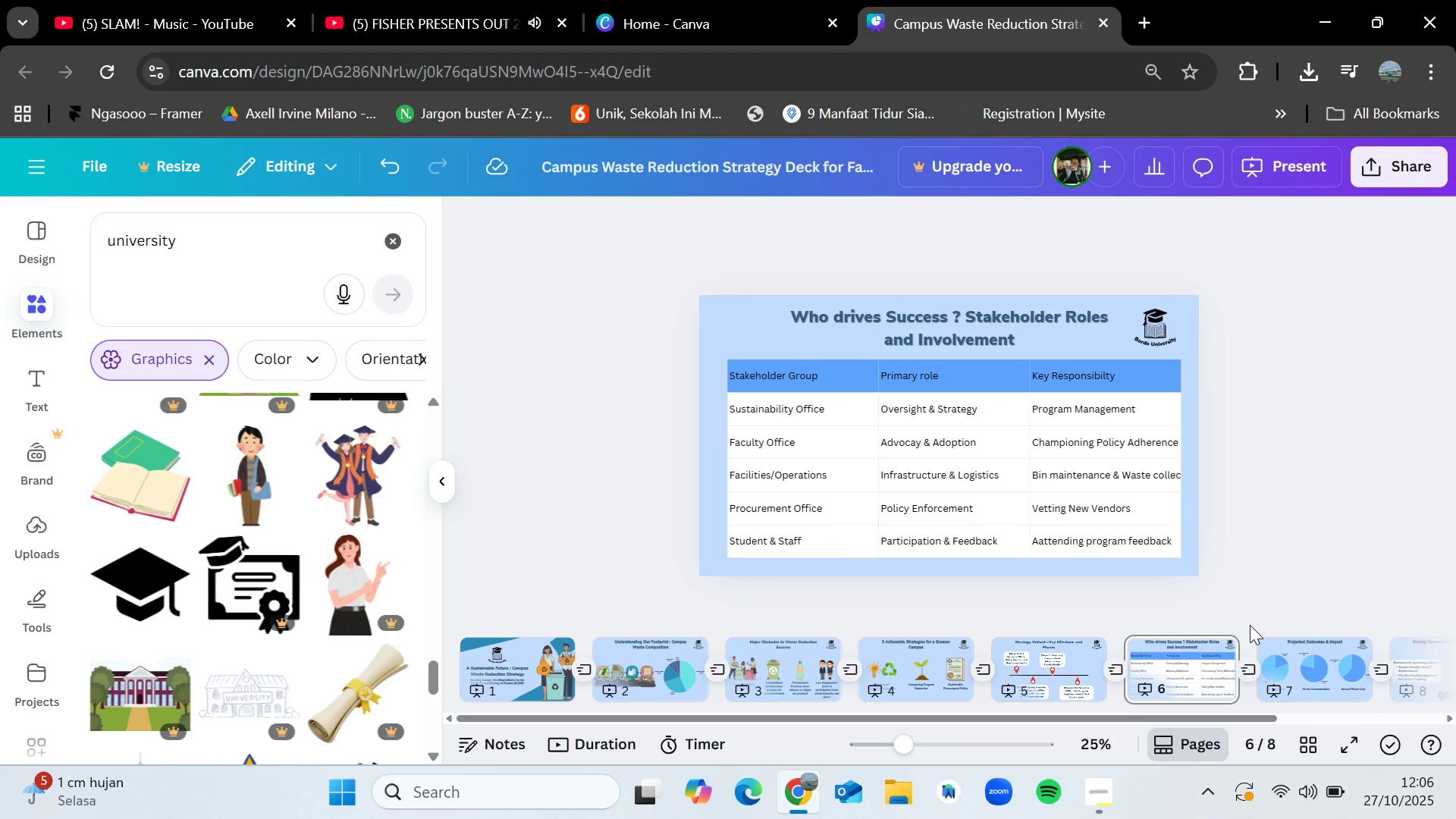 
wait(11.65)
 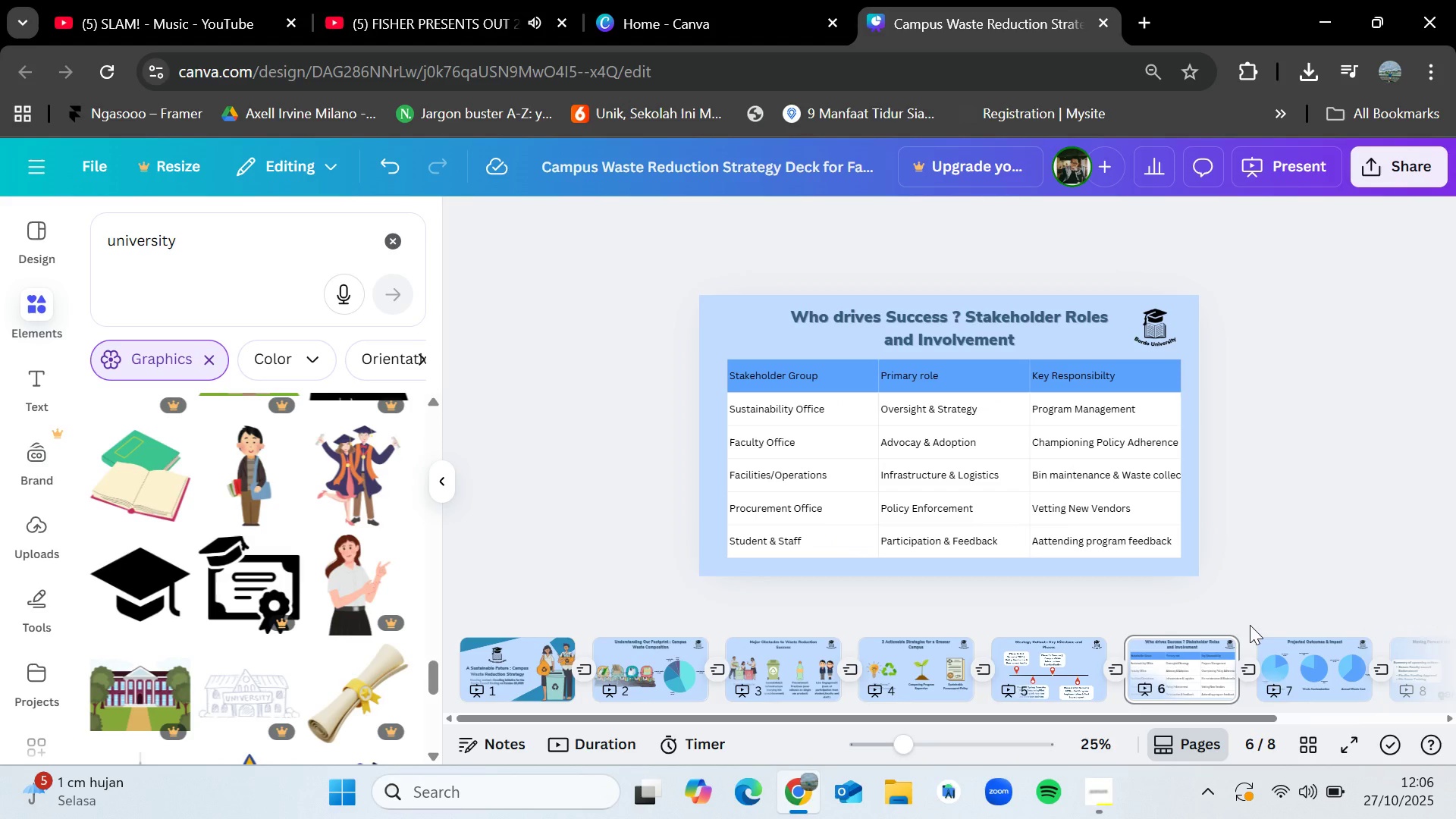 
left_click([1096, 784])